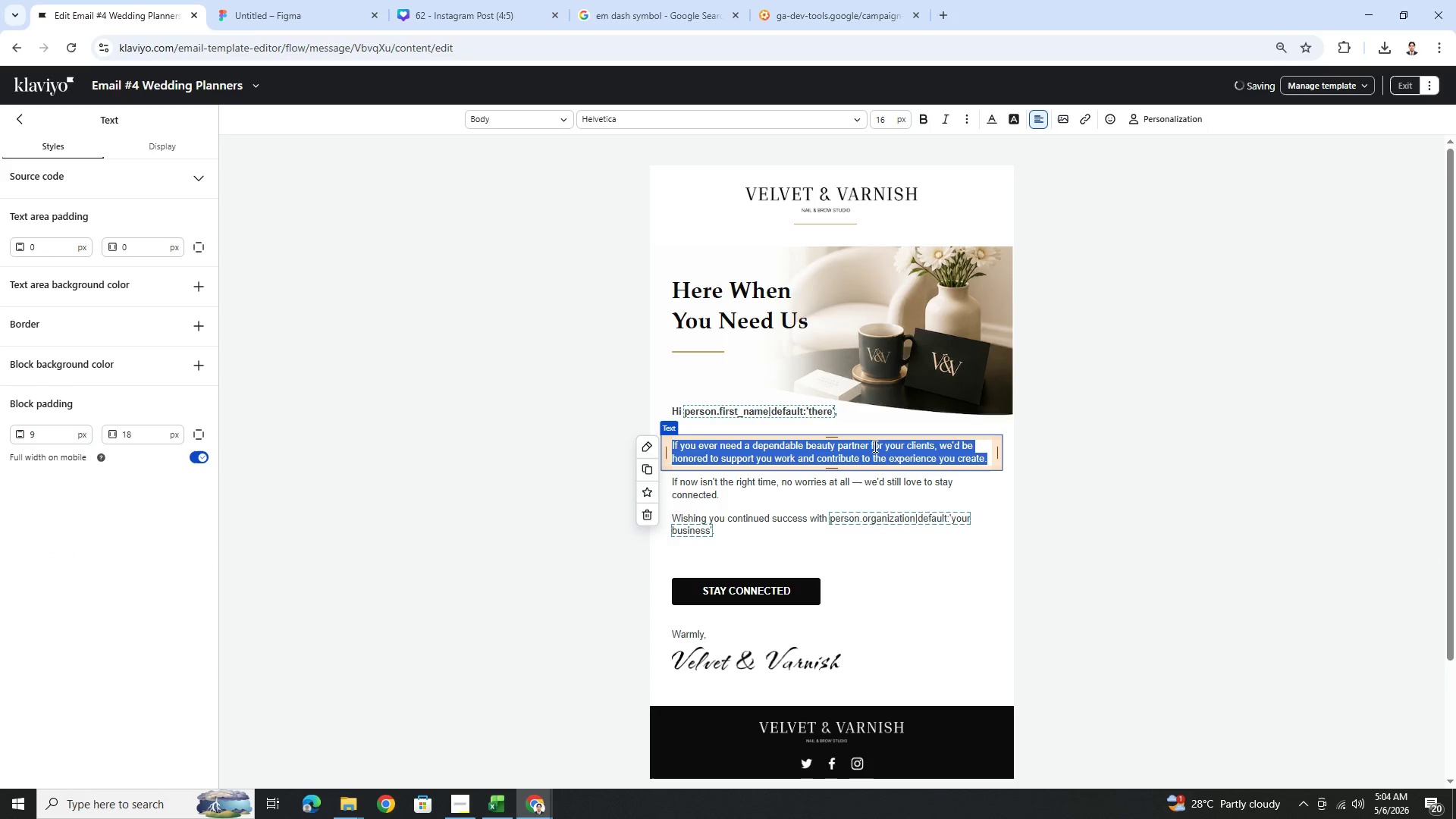 
left_click([875, 447])
 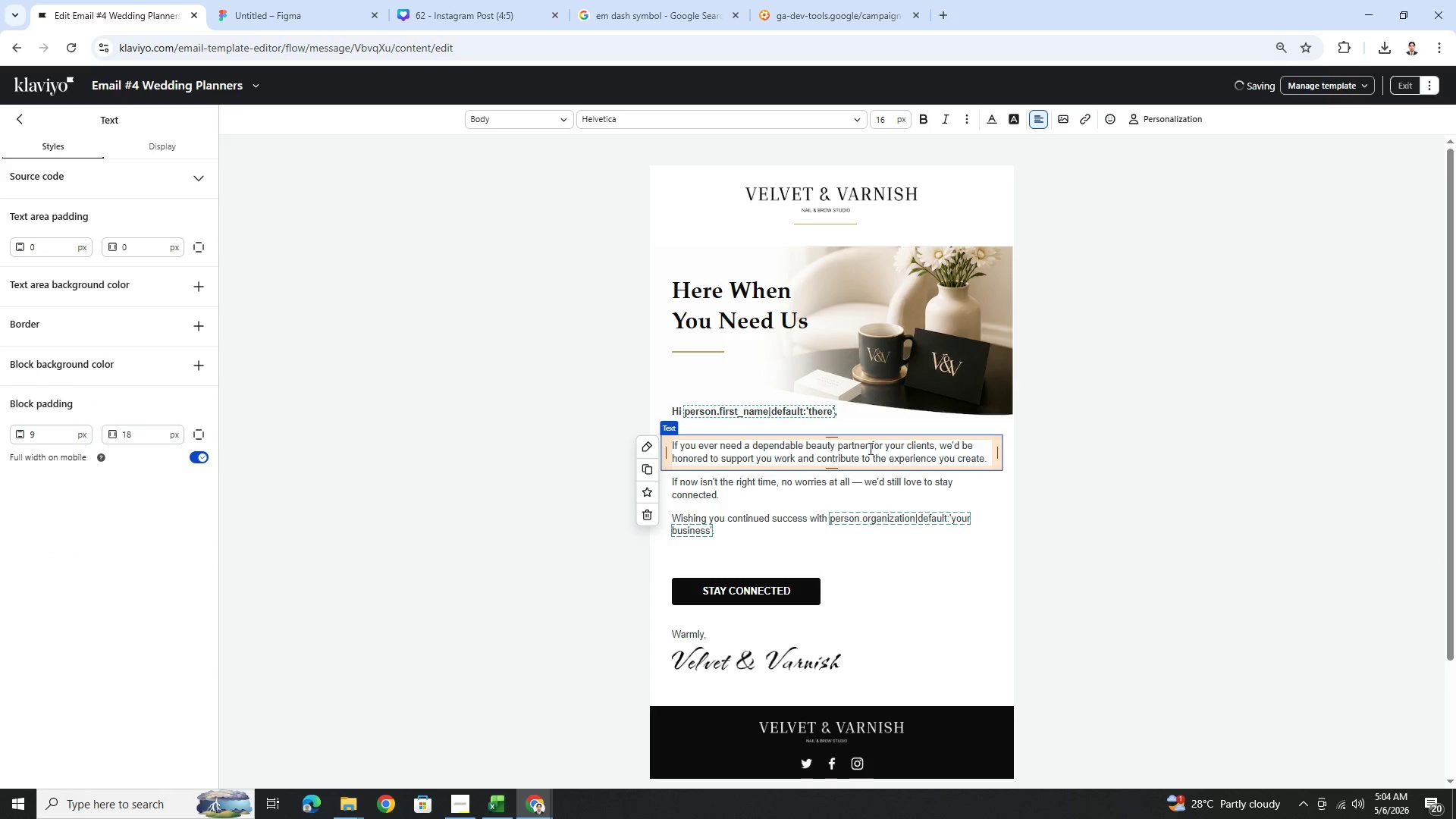 
left_click([869, 448])
 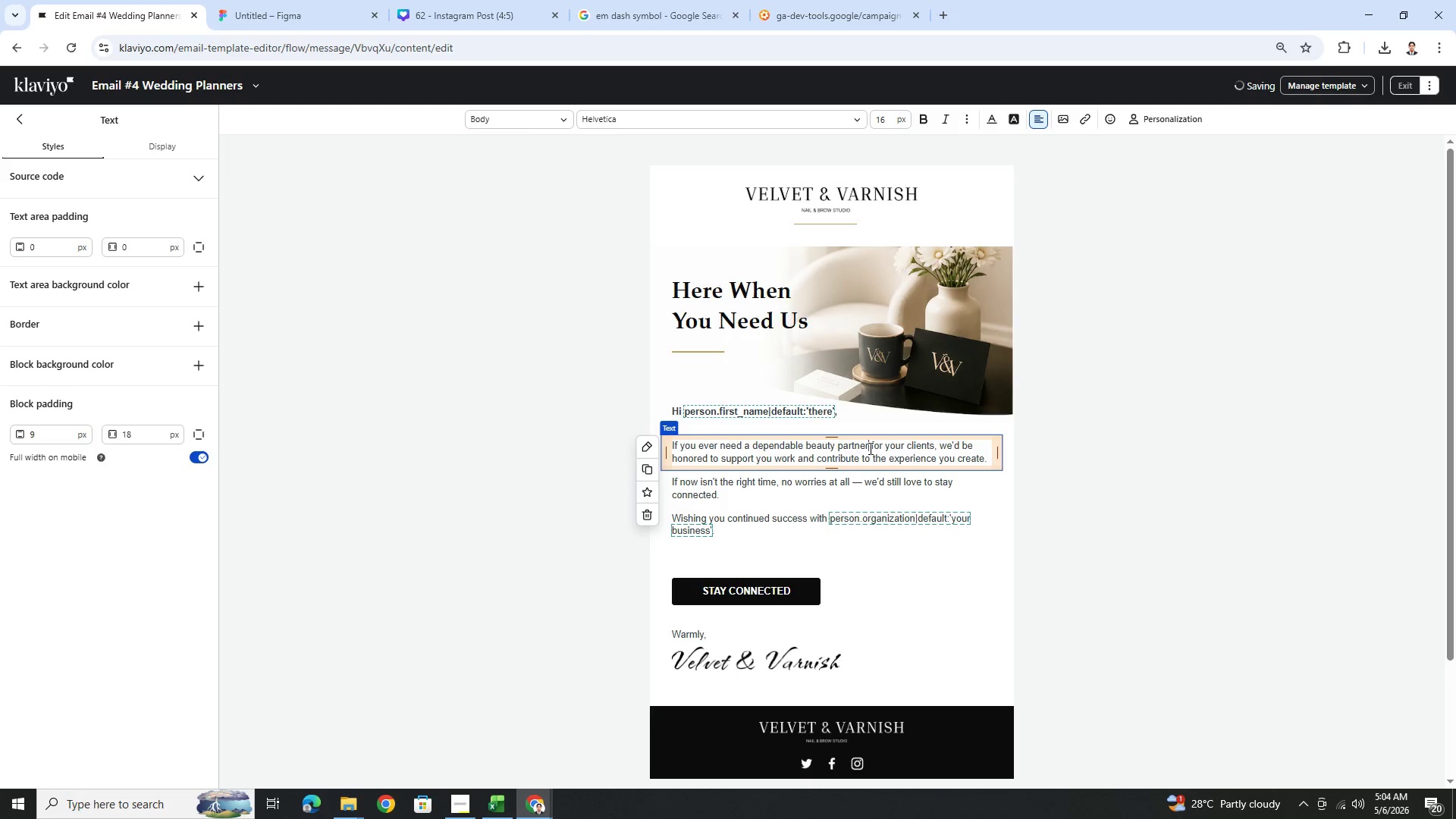 
wait(5.8)
 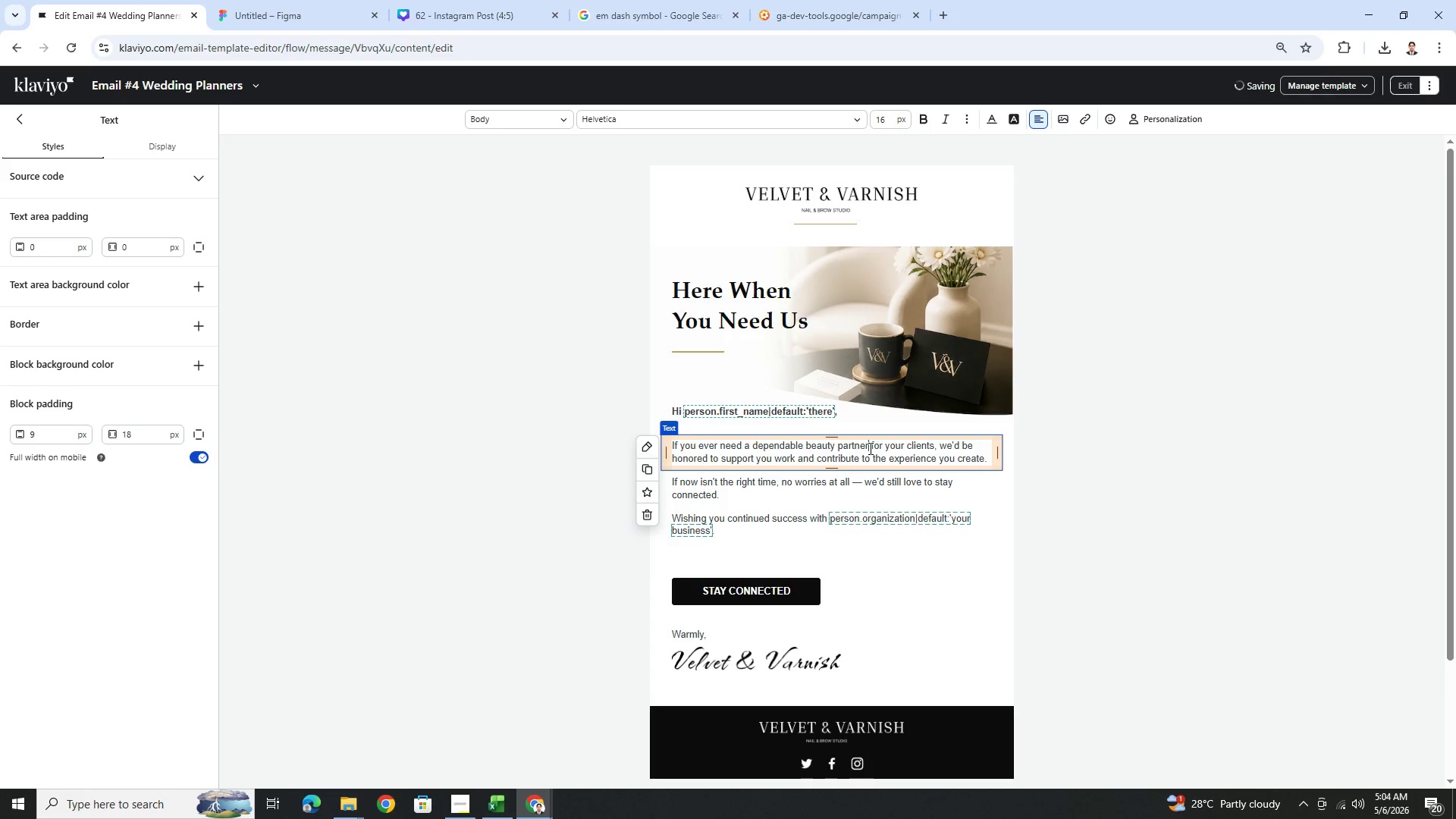 
left_click([918, 444])
 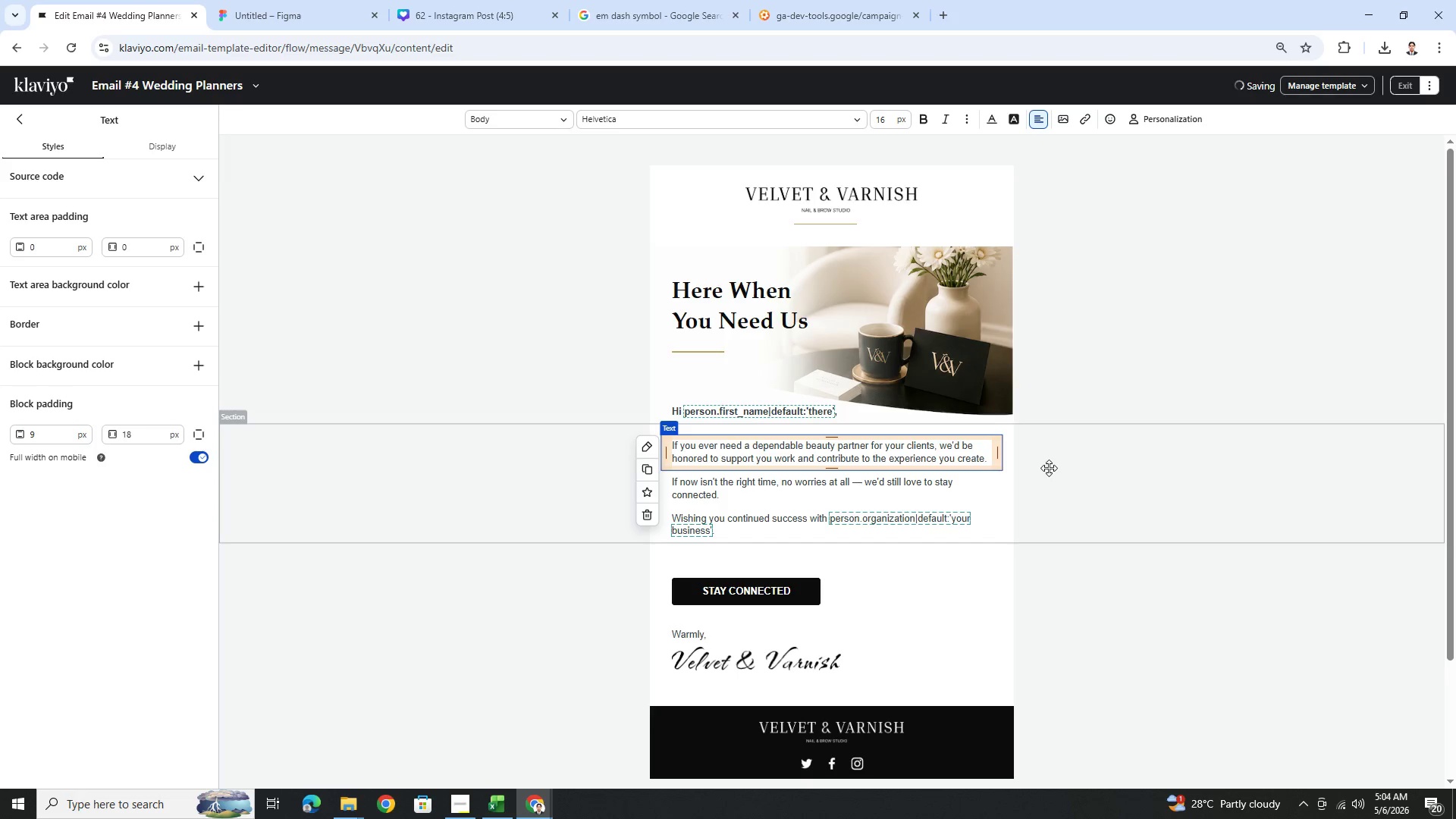 
left_click([1081, 469])
 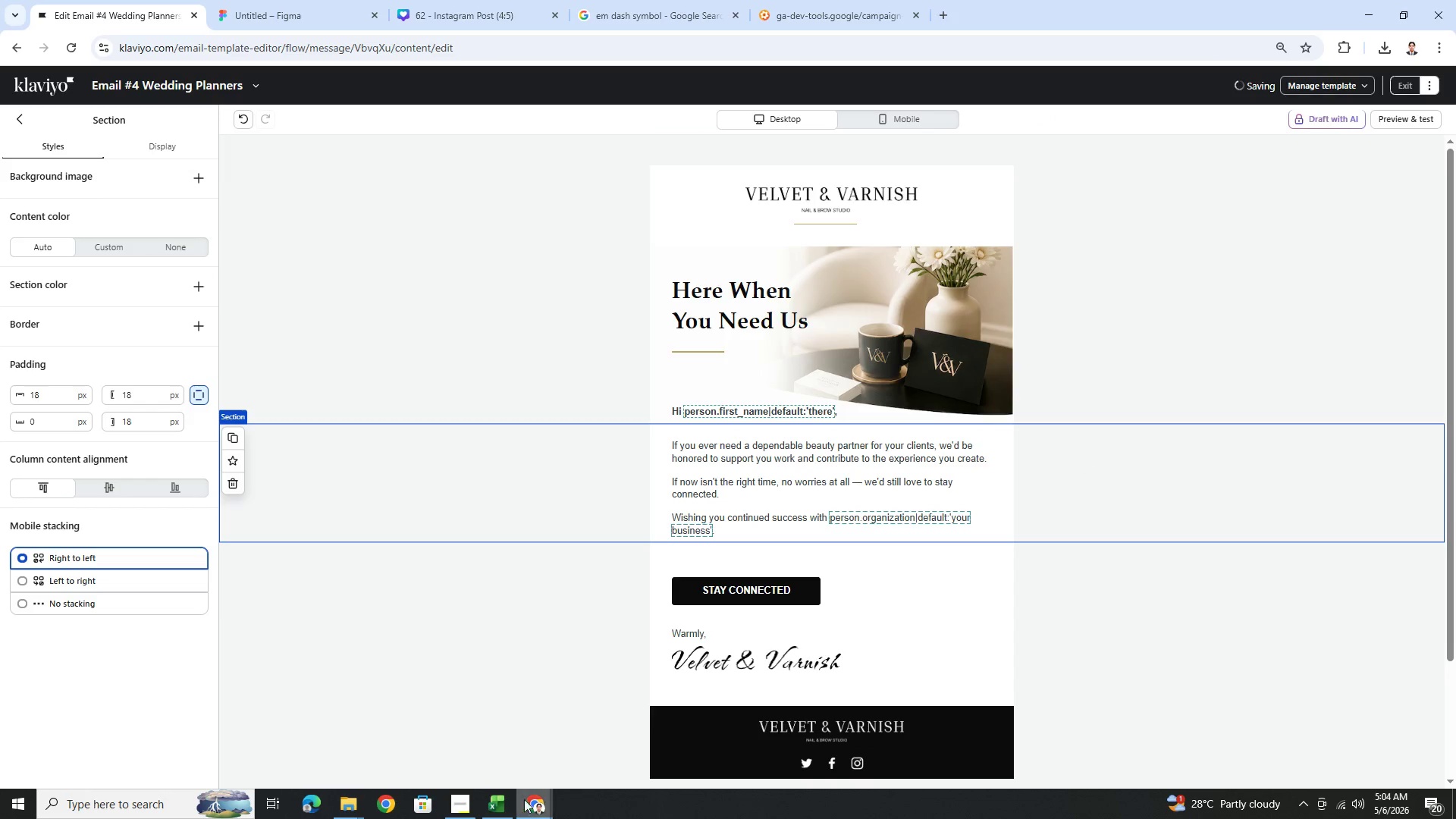 
left_click([505, 805])
 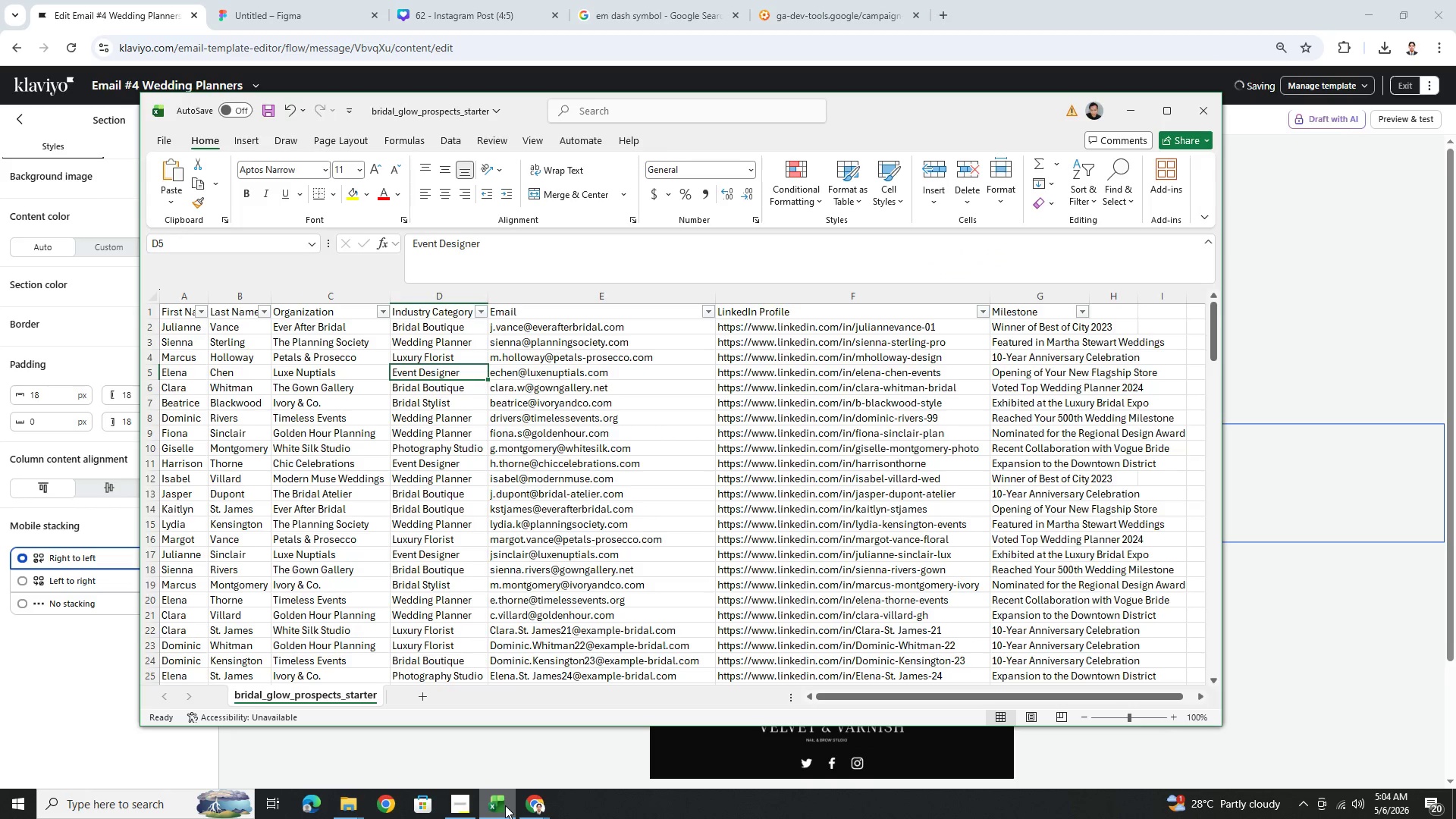 
left_click([505, 805])
 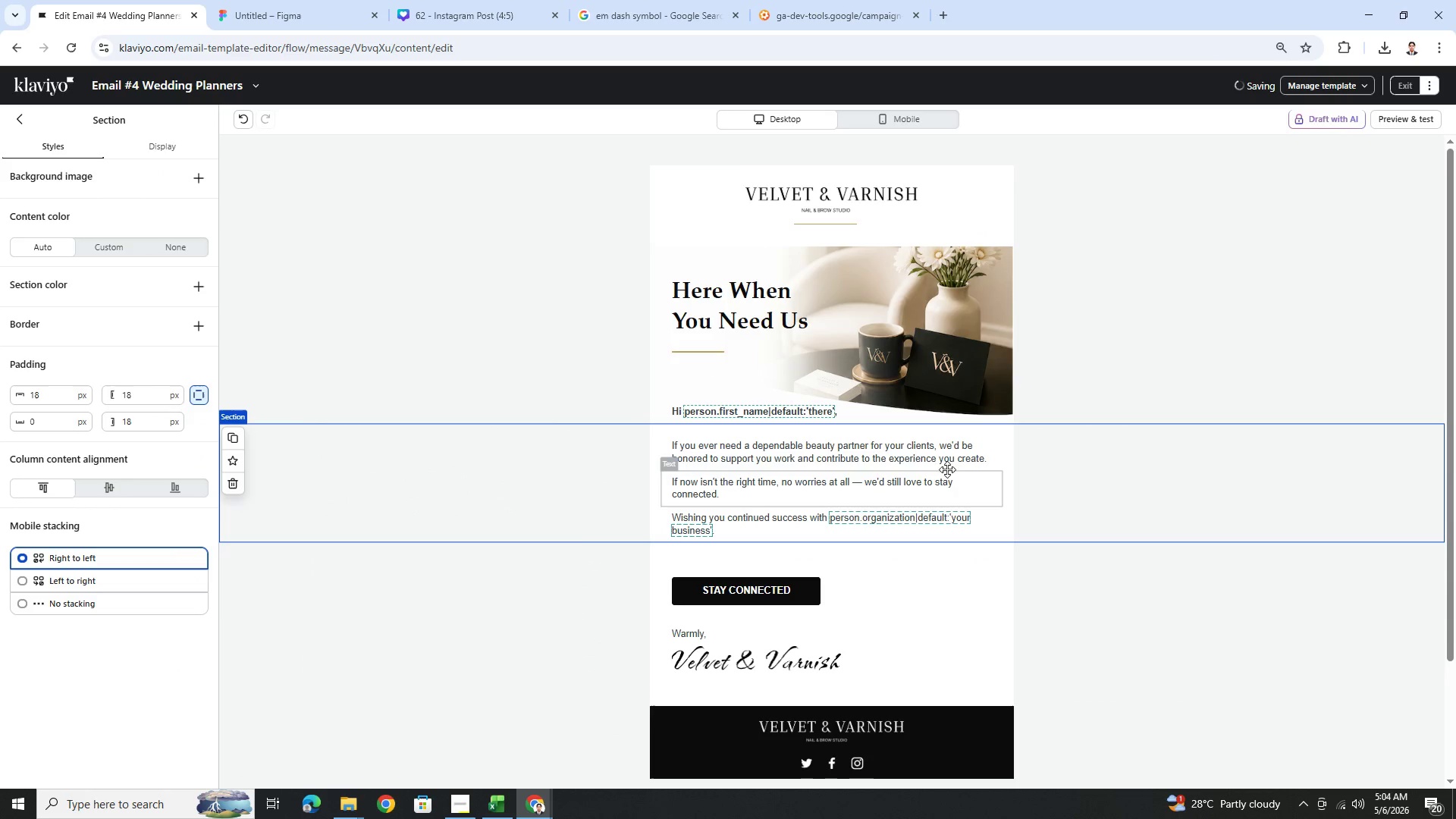 
double_click([905, 454])
 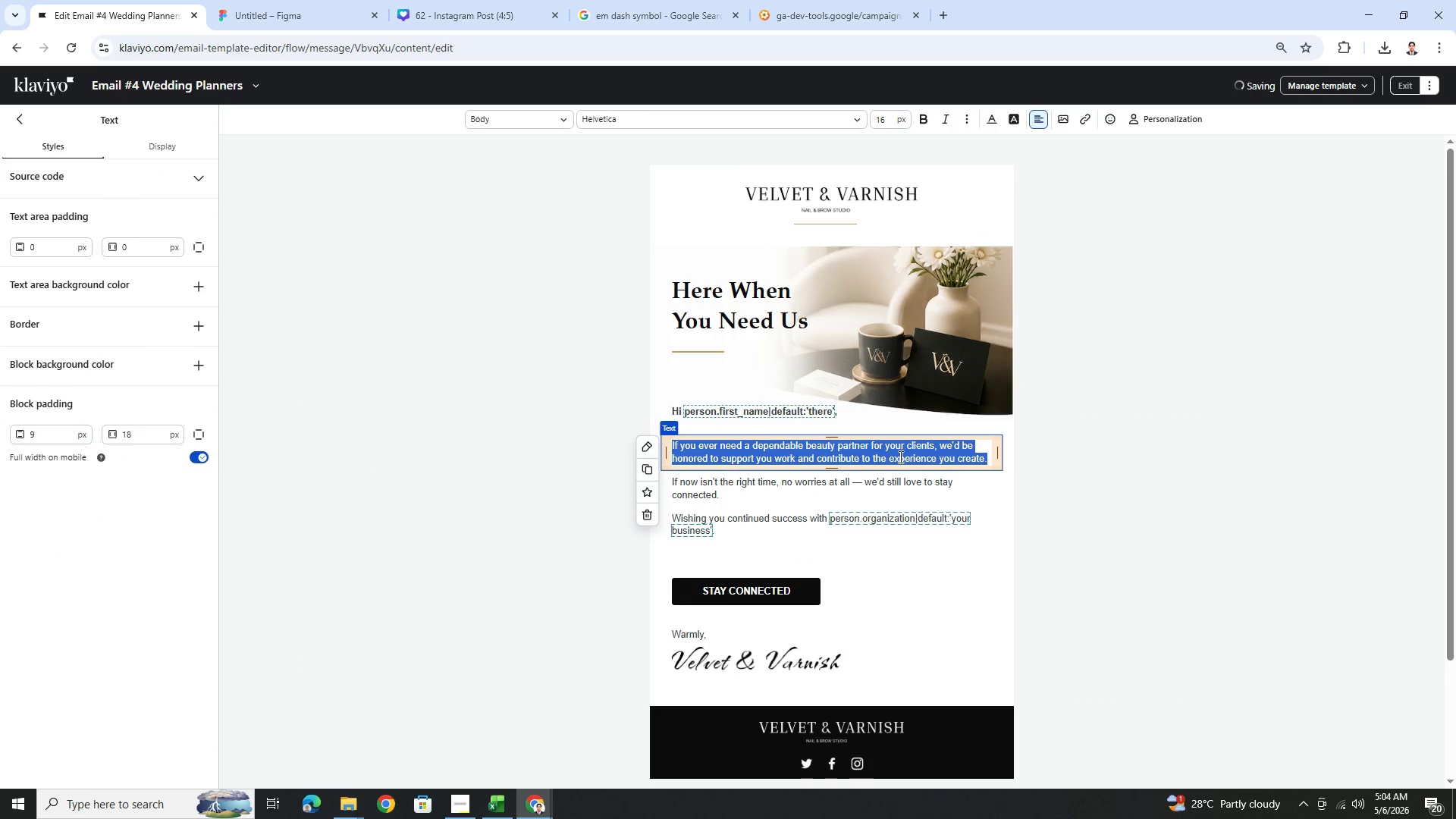 
left_click([899, 445])
 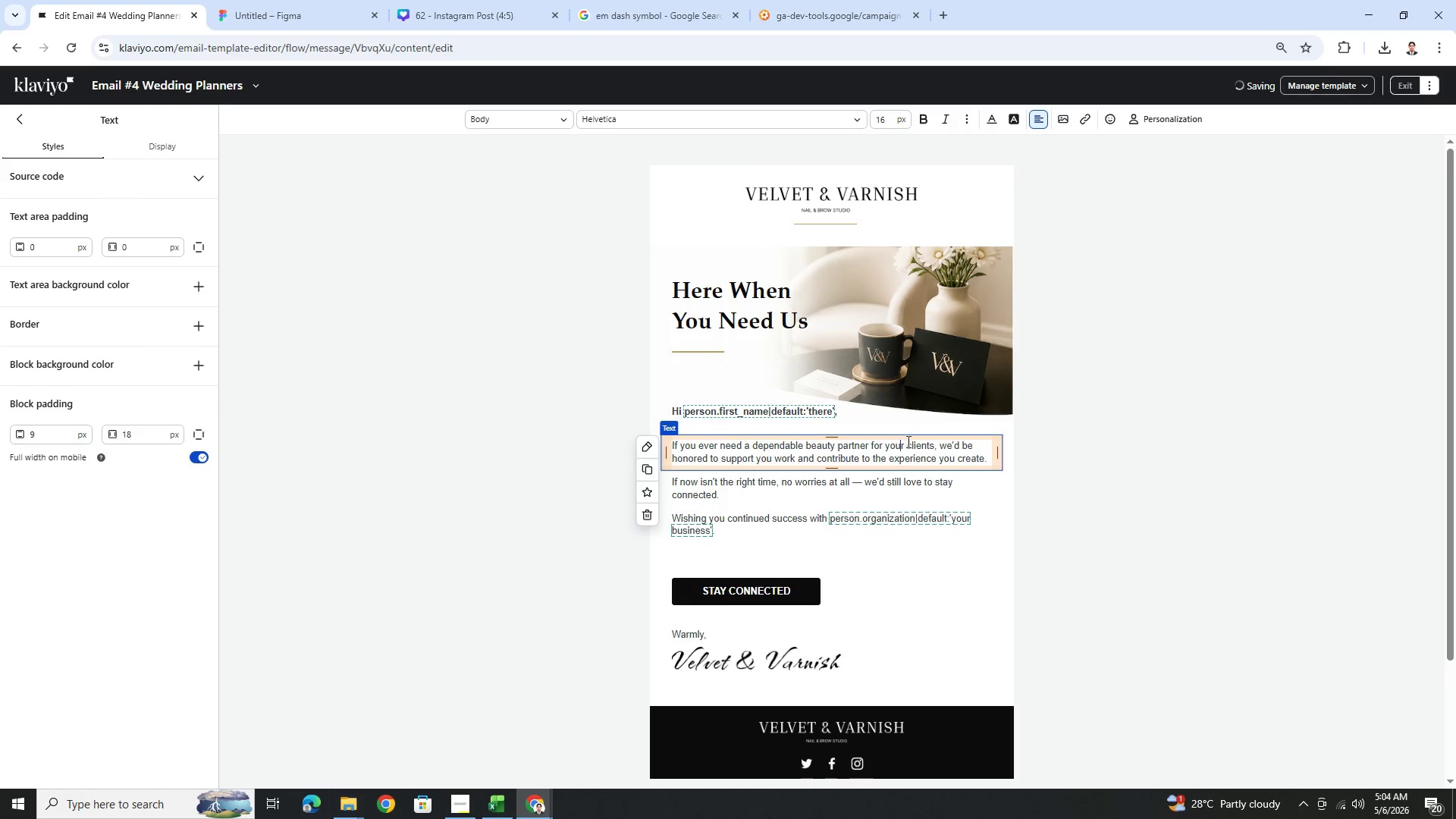 
left_click([908, 441])
 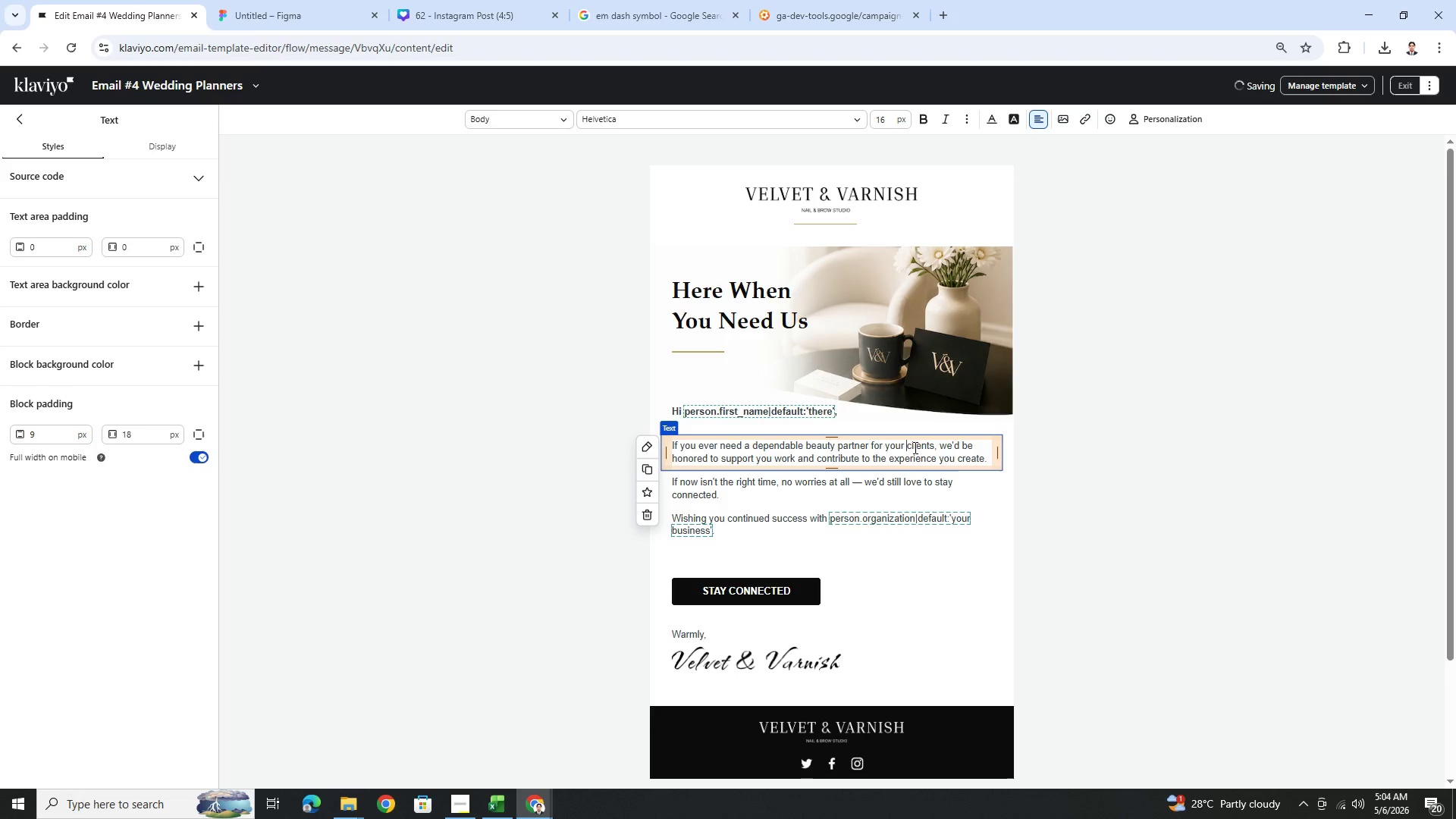 
type(BRIDAL )
key(Backspace)
key(Backspace)
key(Backspace)
key(Backspace)
key(Backspace)
key(Backspace)
key(Backspace)
type(bridal )
 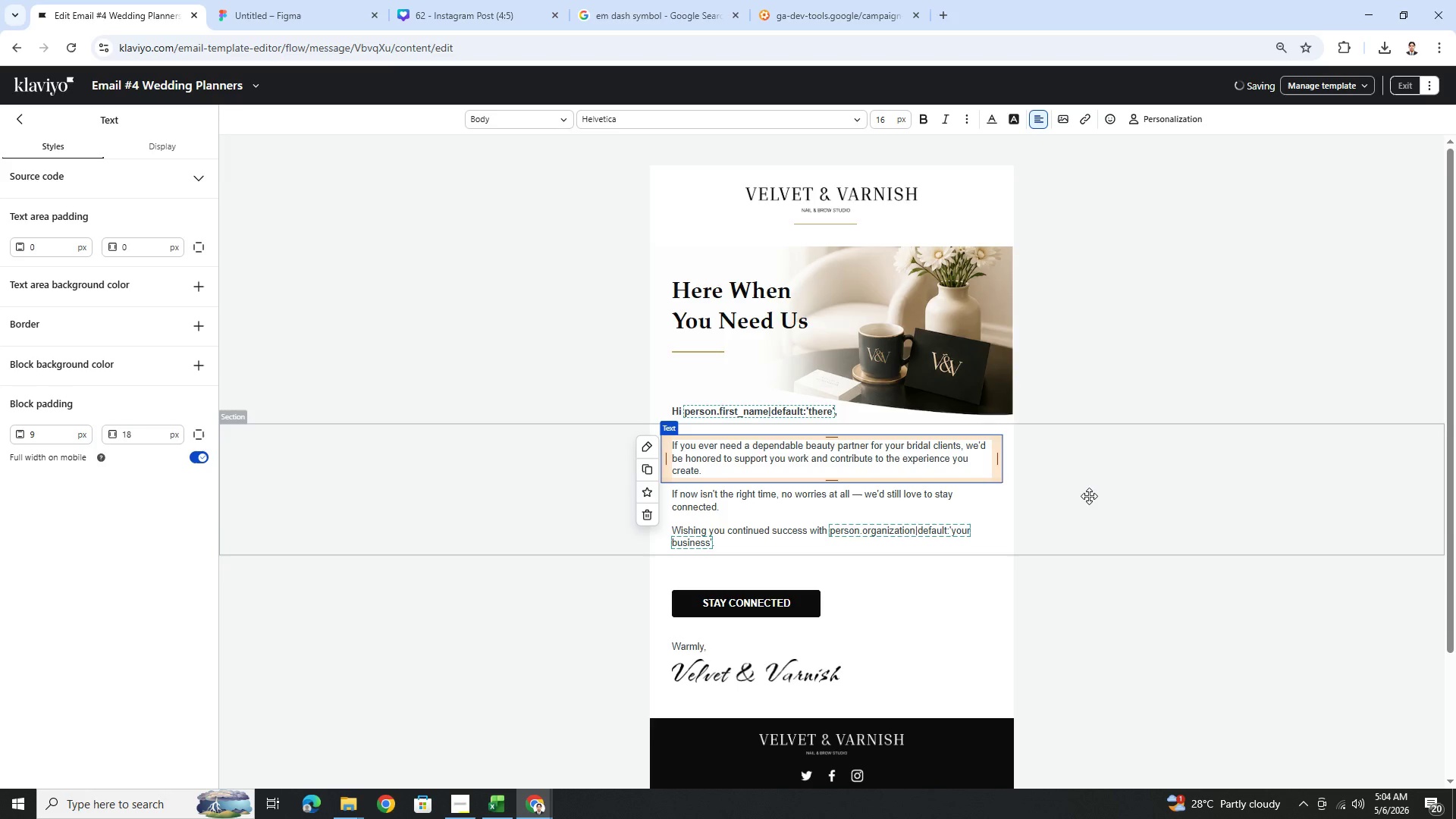 
wait(6.54)
 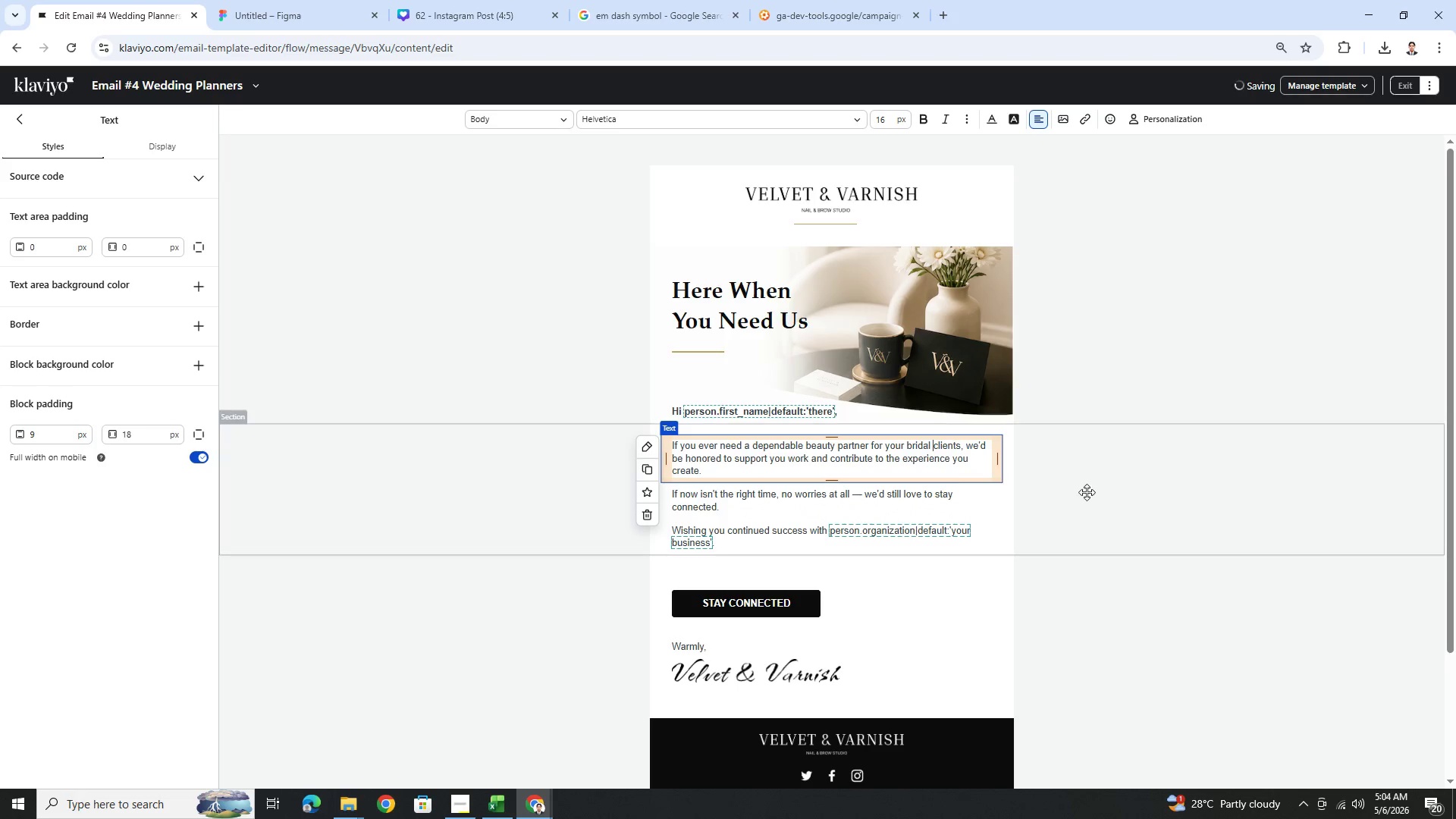 
mouse_move([548, 785])
 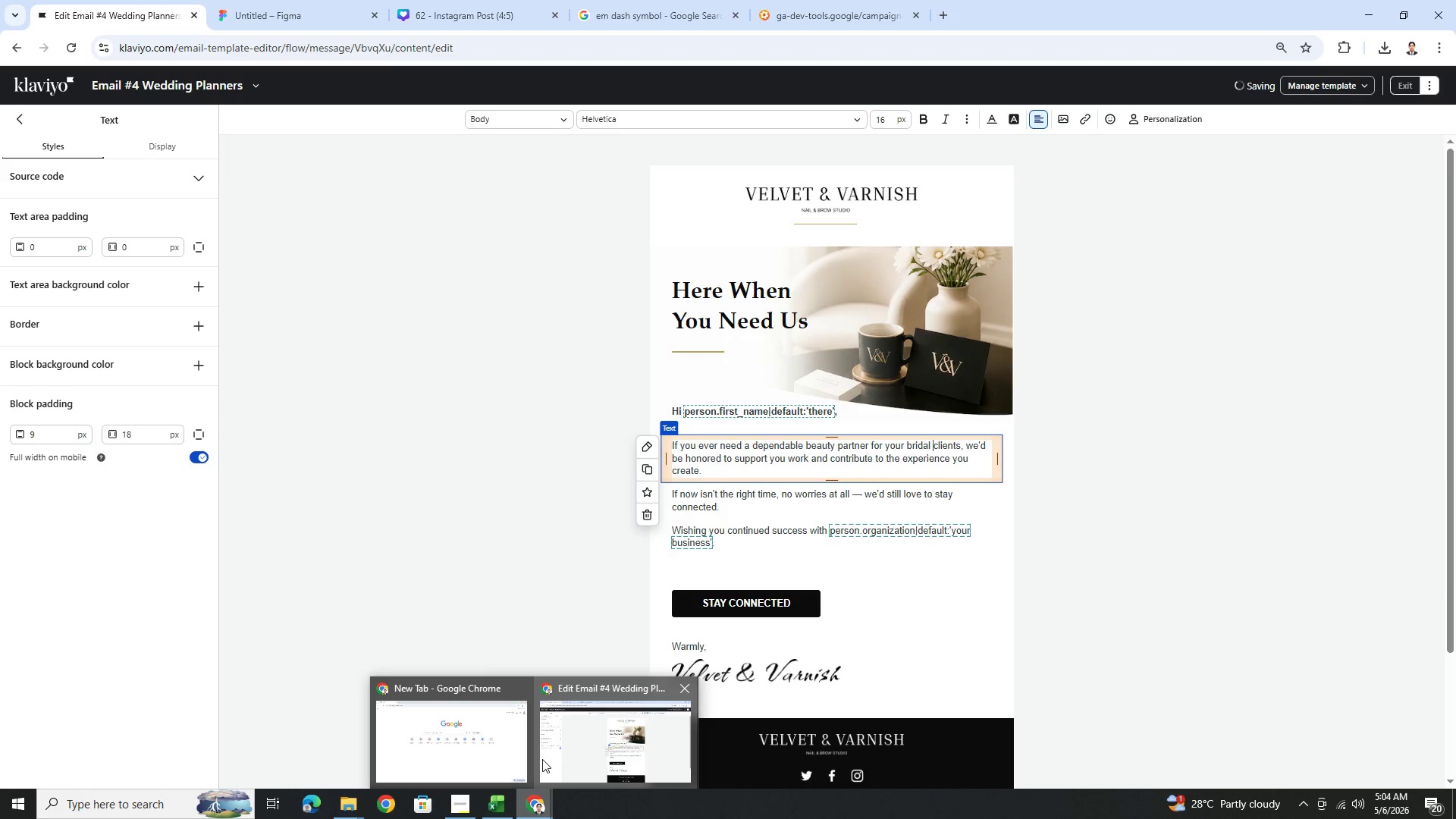 
mouse_move([598, 749])
 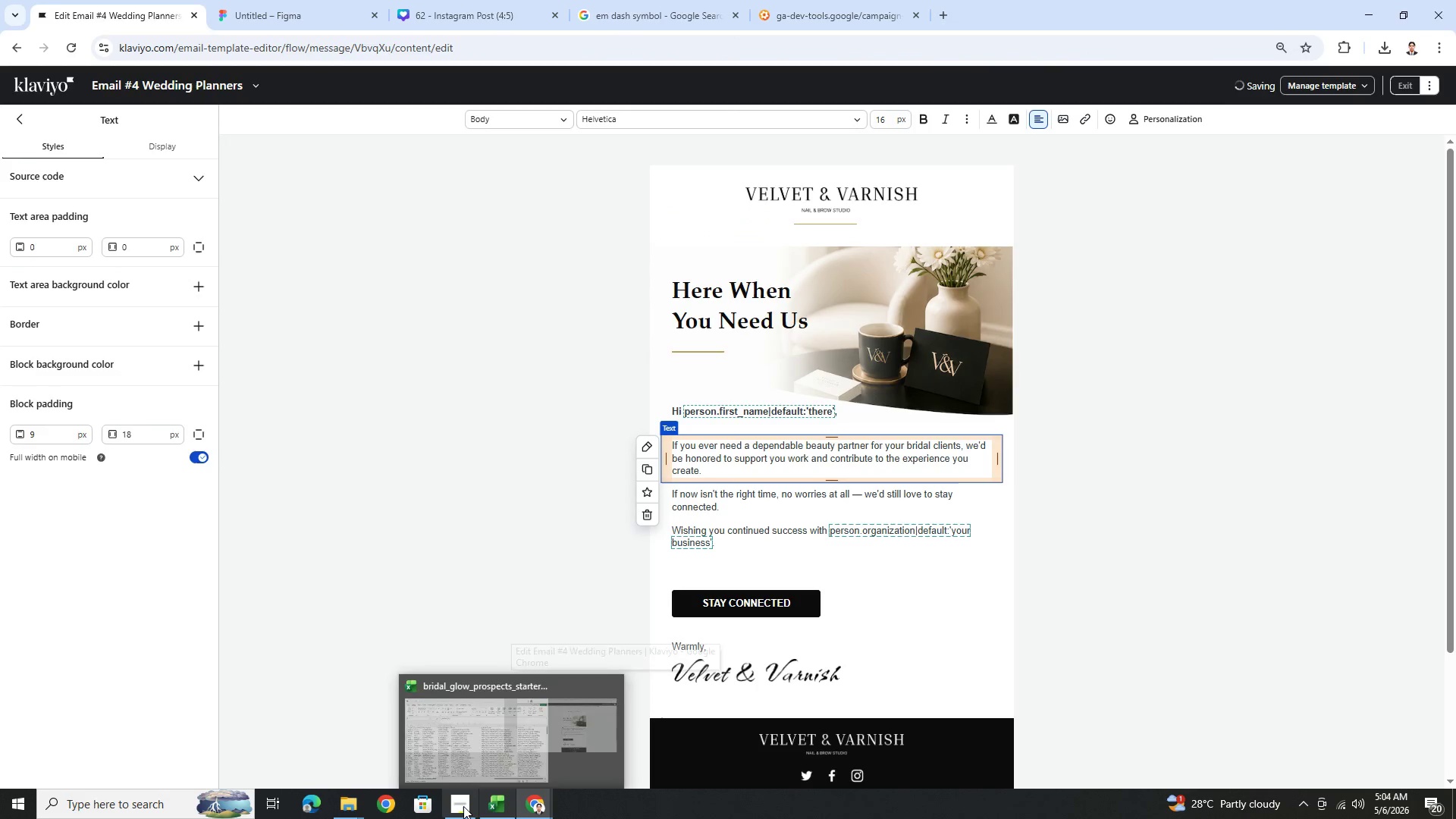 
left_click([463, 806])